 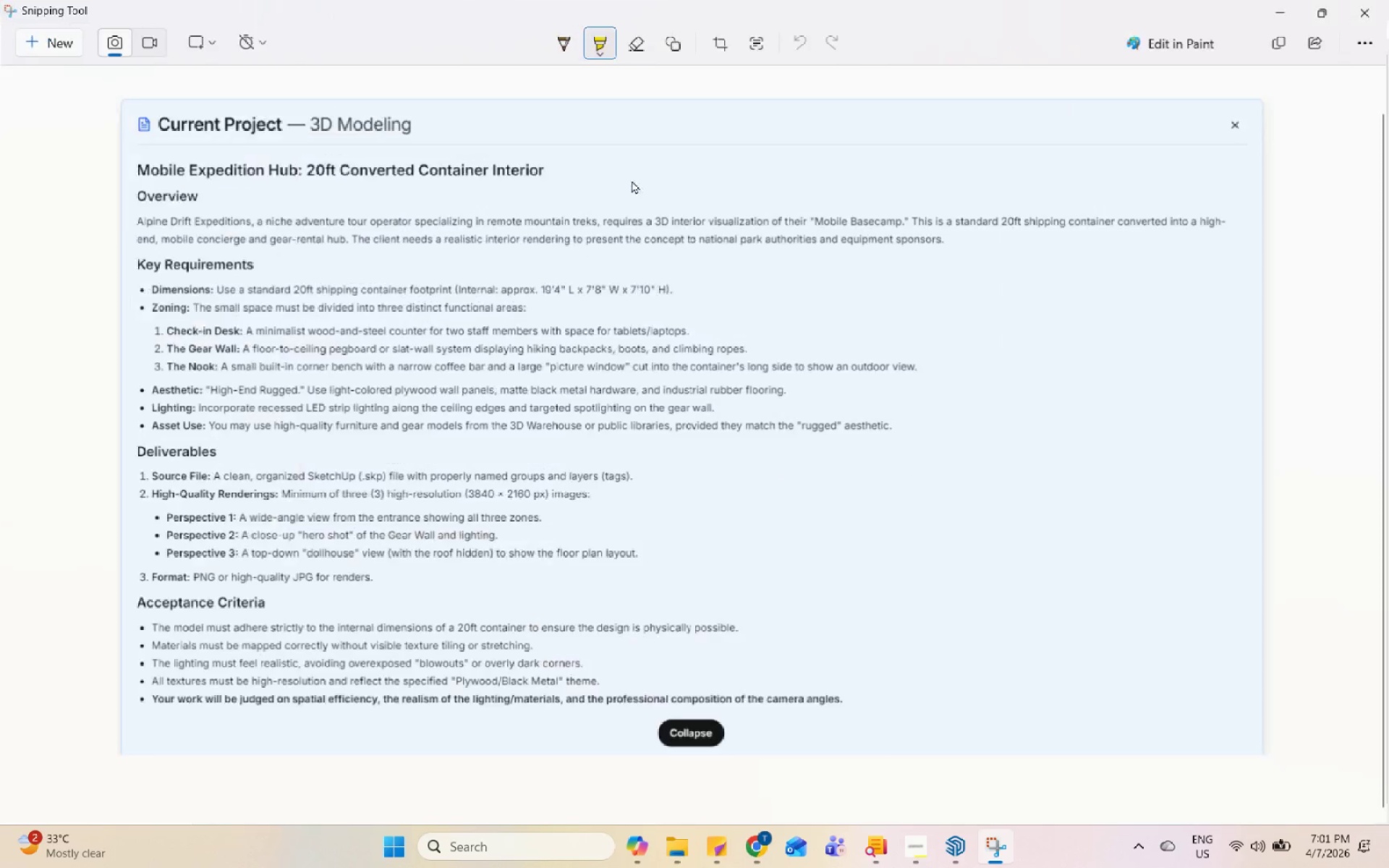 
hold_key(key=ControlLeft, duration=1.5)
scroll: coordinate [315, 328], scroll_direction: up, amount: 4.0
 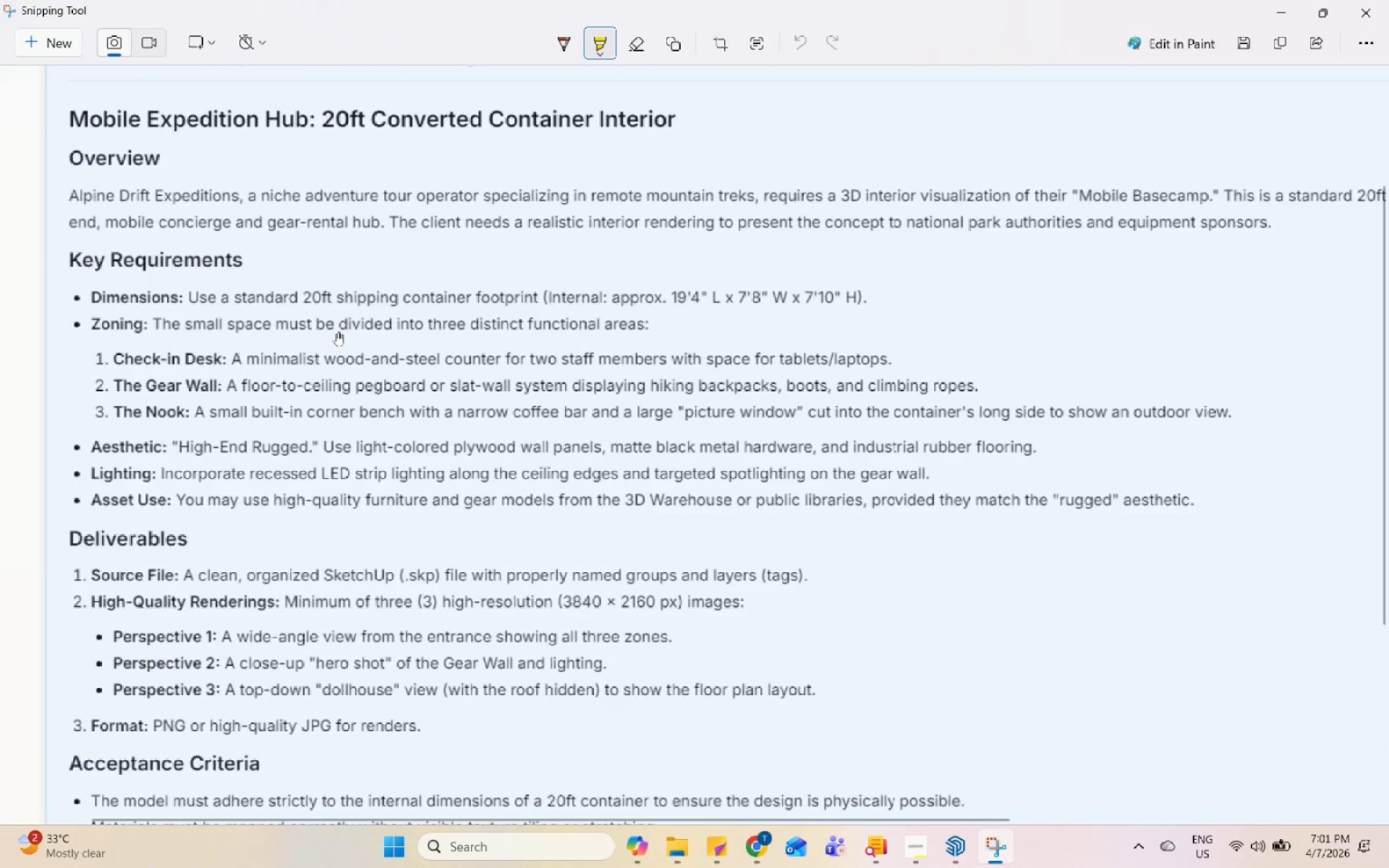 
hold_key(key=ControlLeft, duration=0.8)
 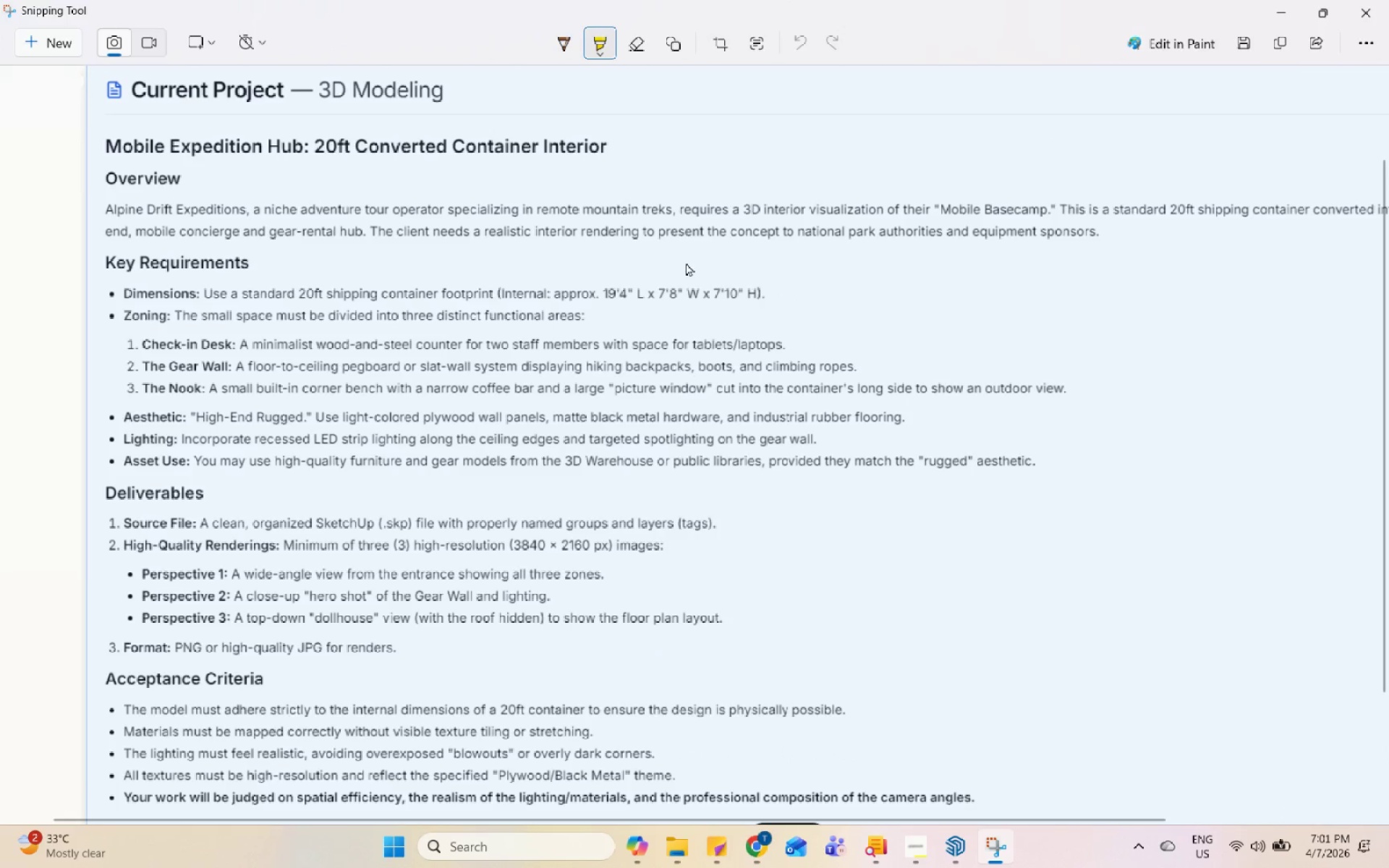 
scroll: coordinate [344, 338], scroll_direction: down, amount: 2.0
 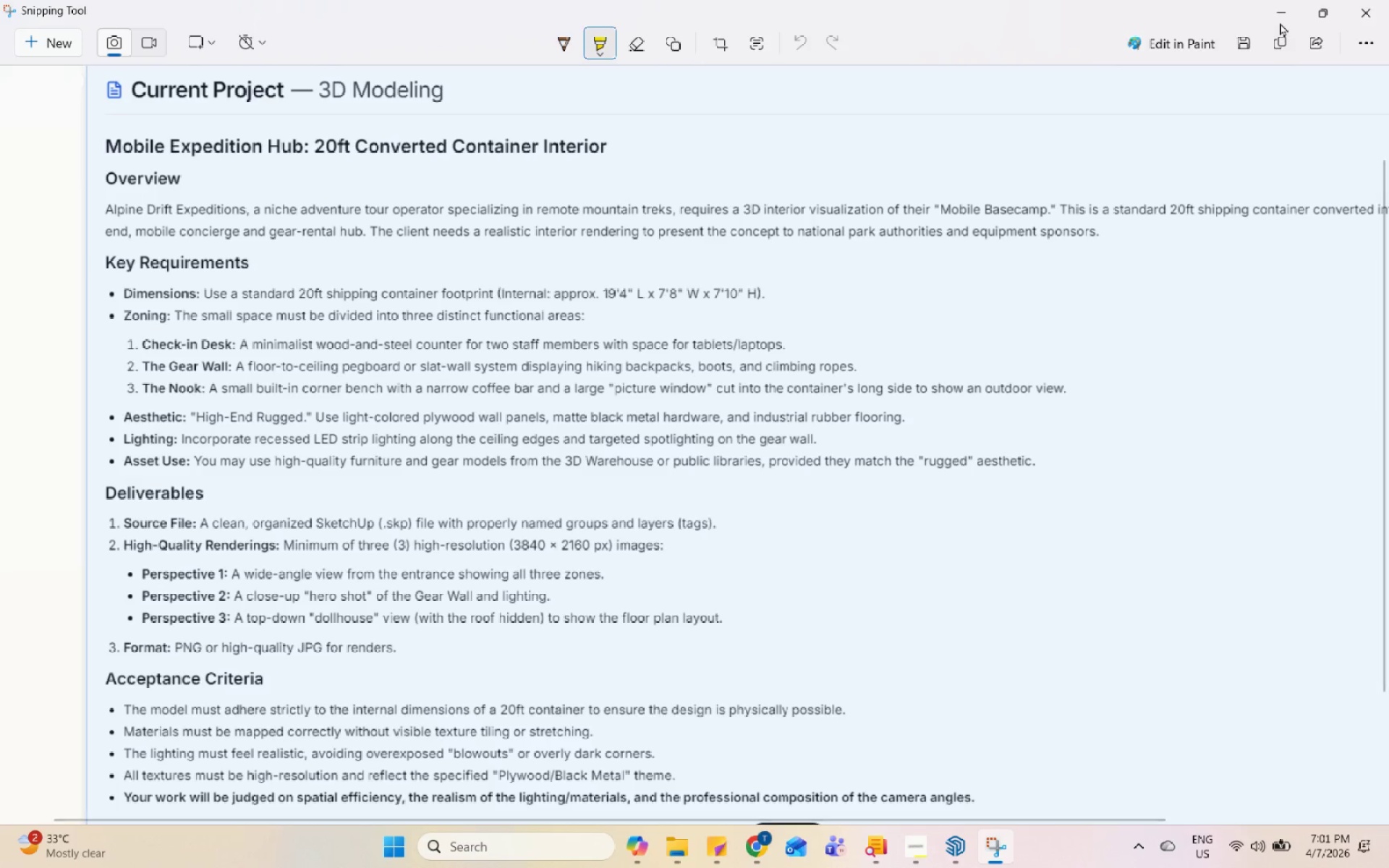 
left_click([1278, 9])